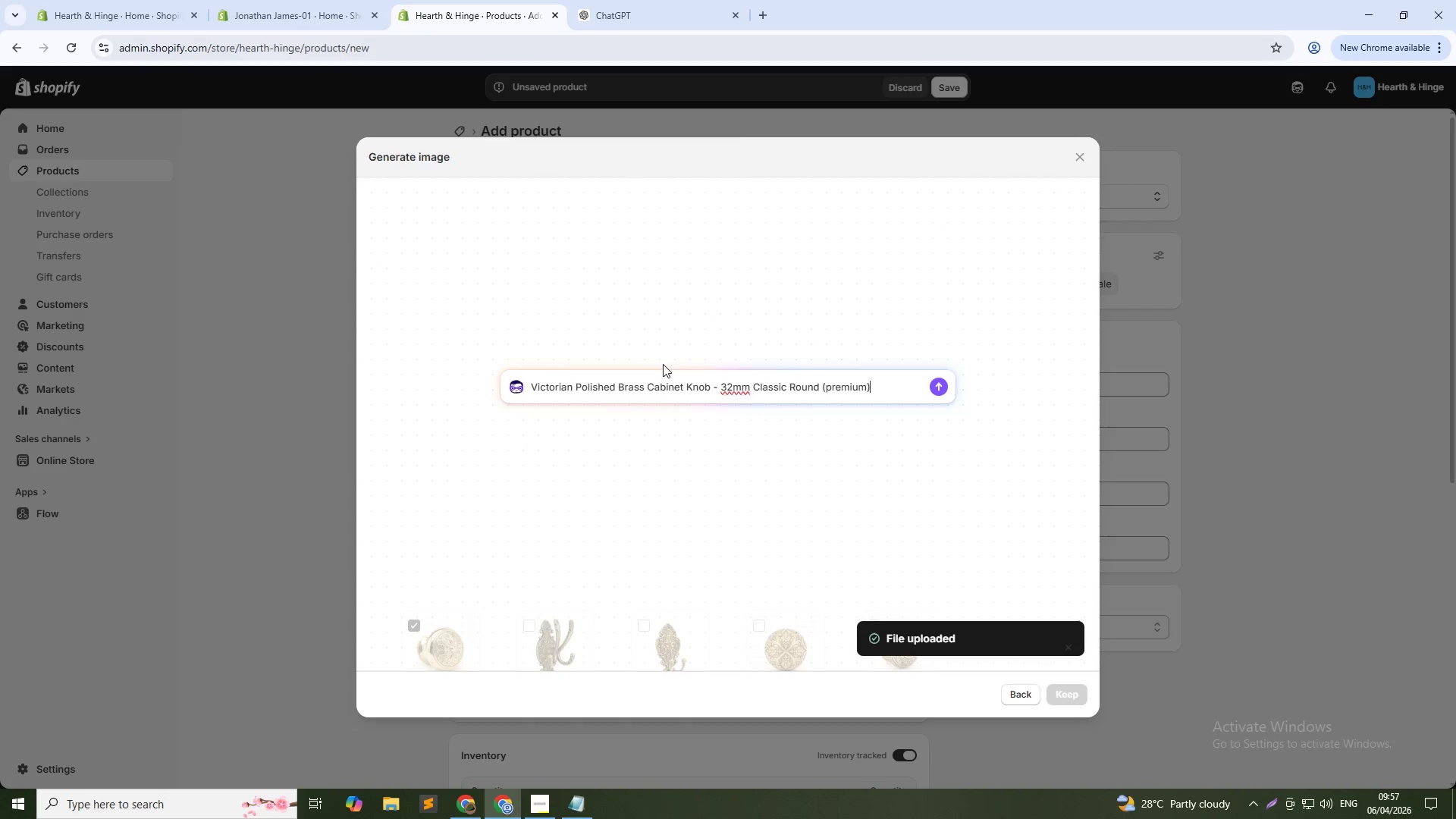 
key(Enter)
 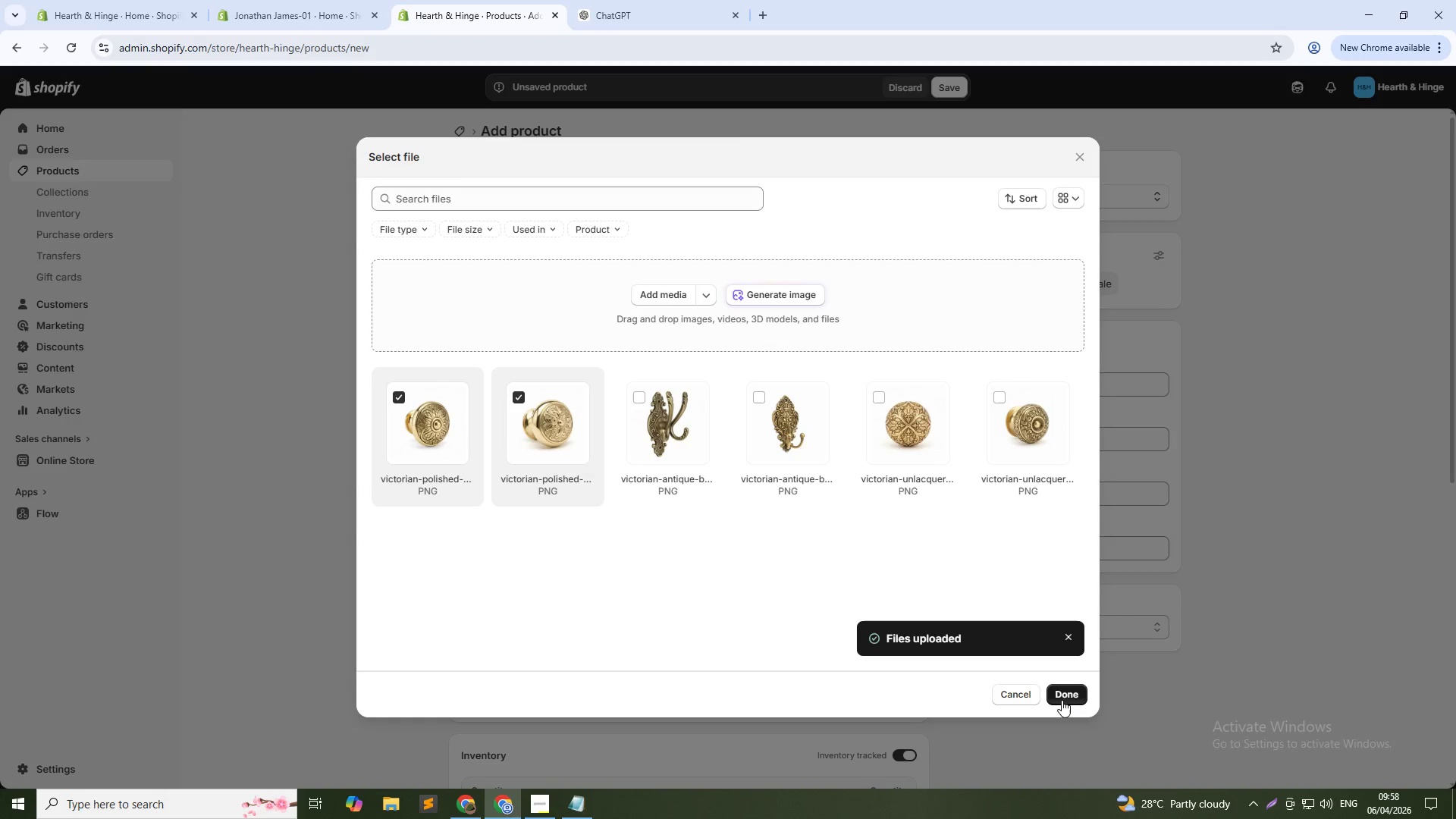 
wait(44.92)
 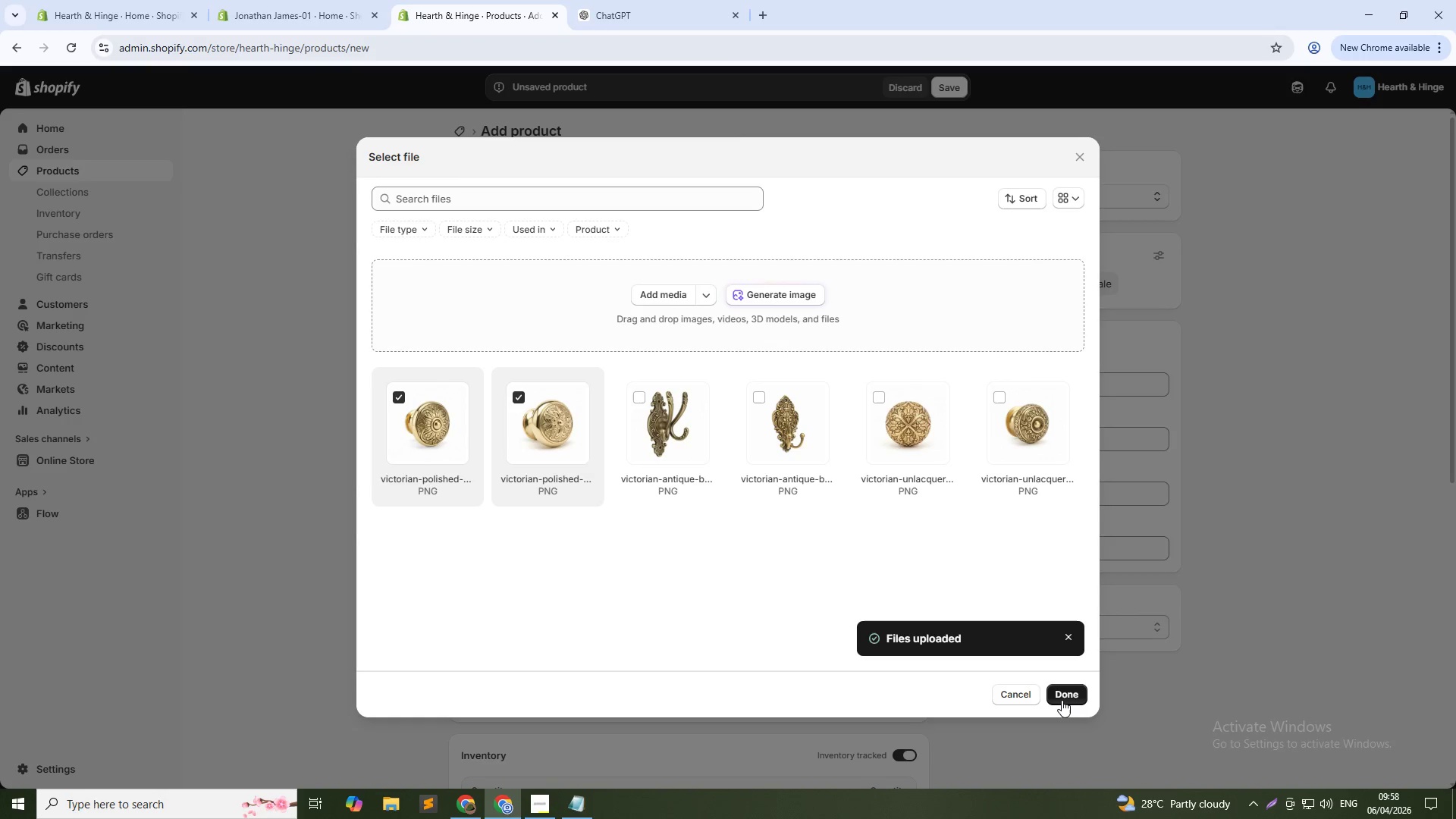 
left_click([1062, 695])
 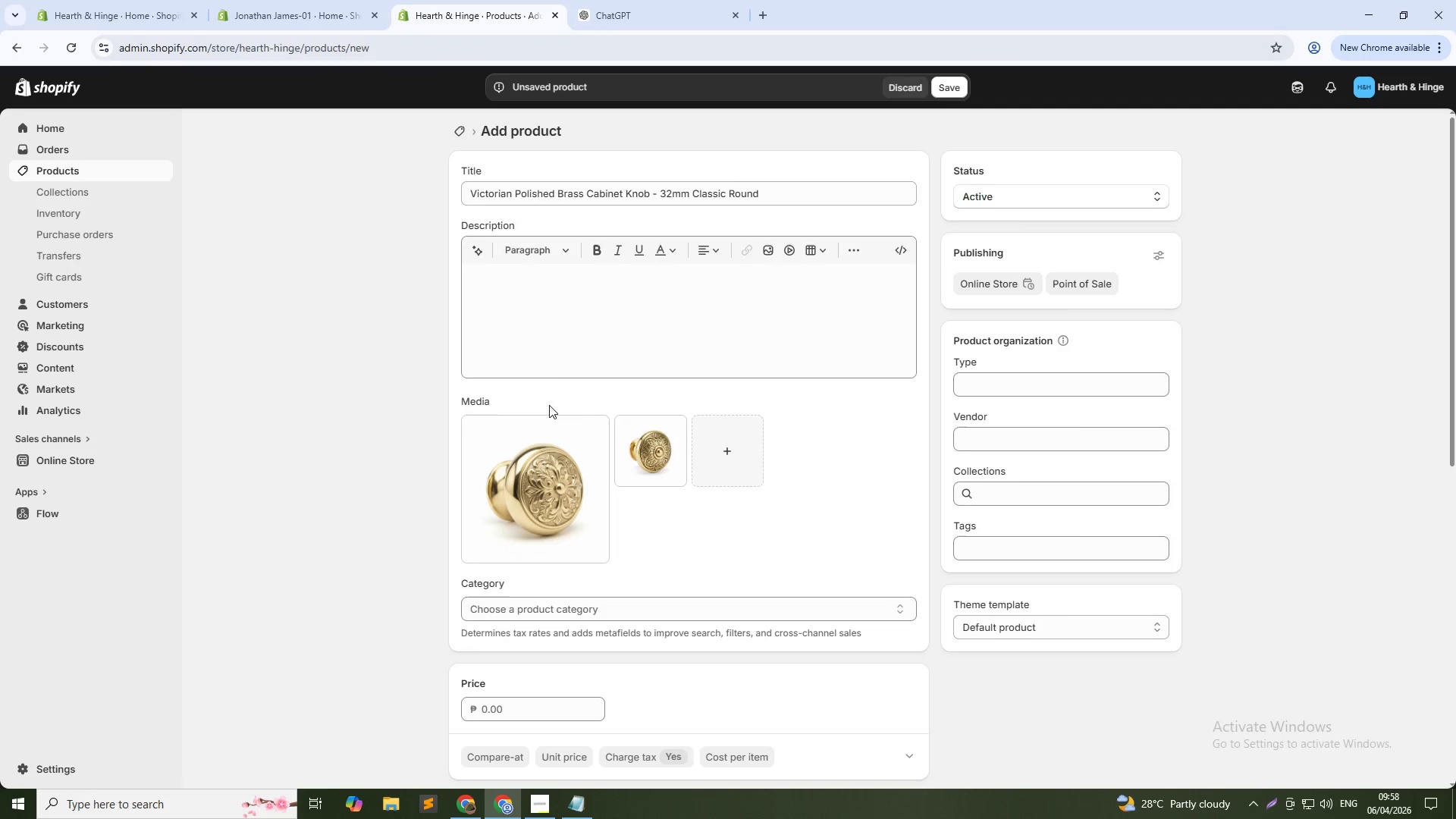 
left_click([564, 301])
 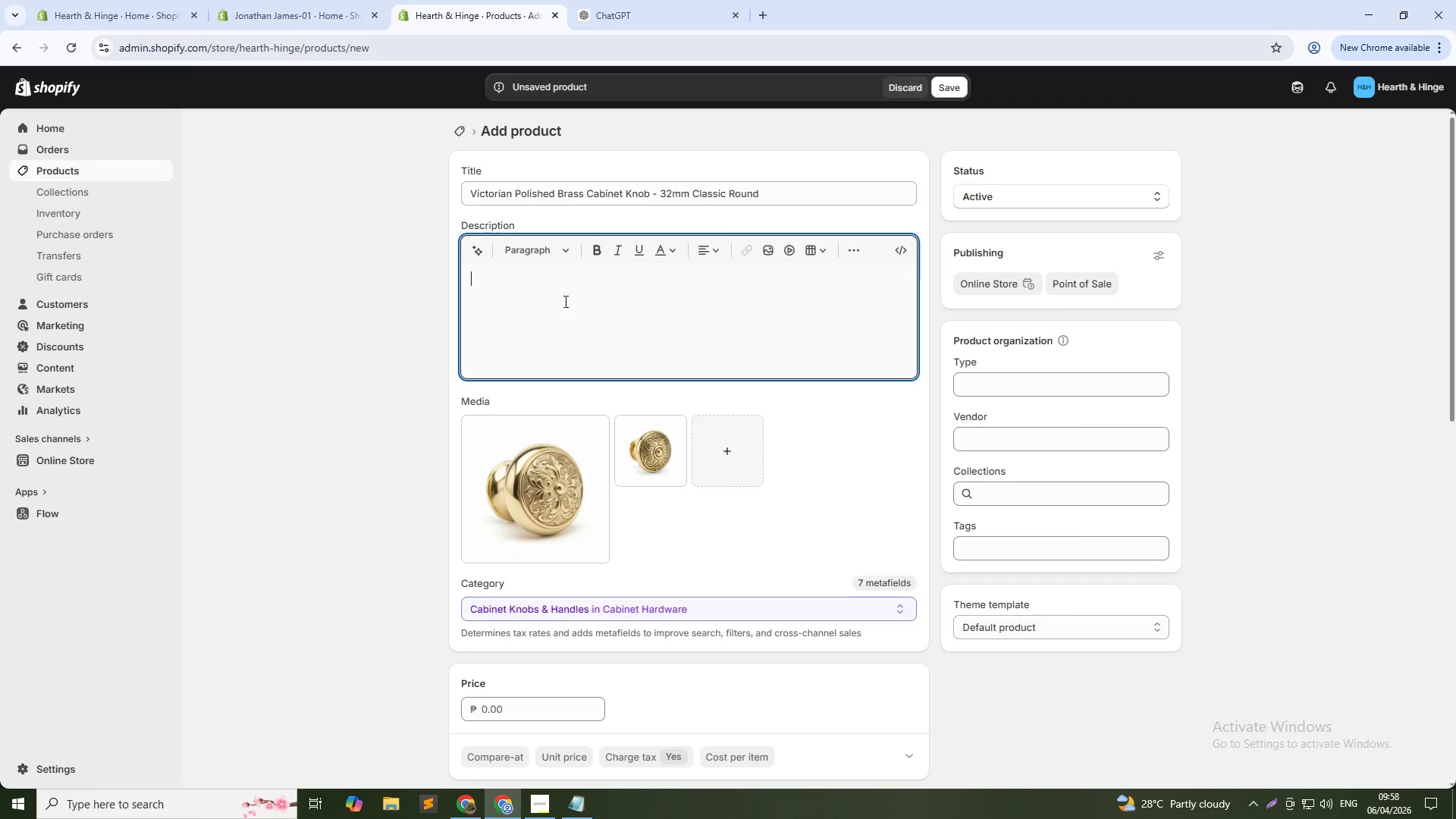 
type(Elevate your cabinety with the refined l)
 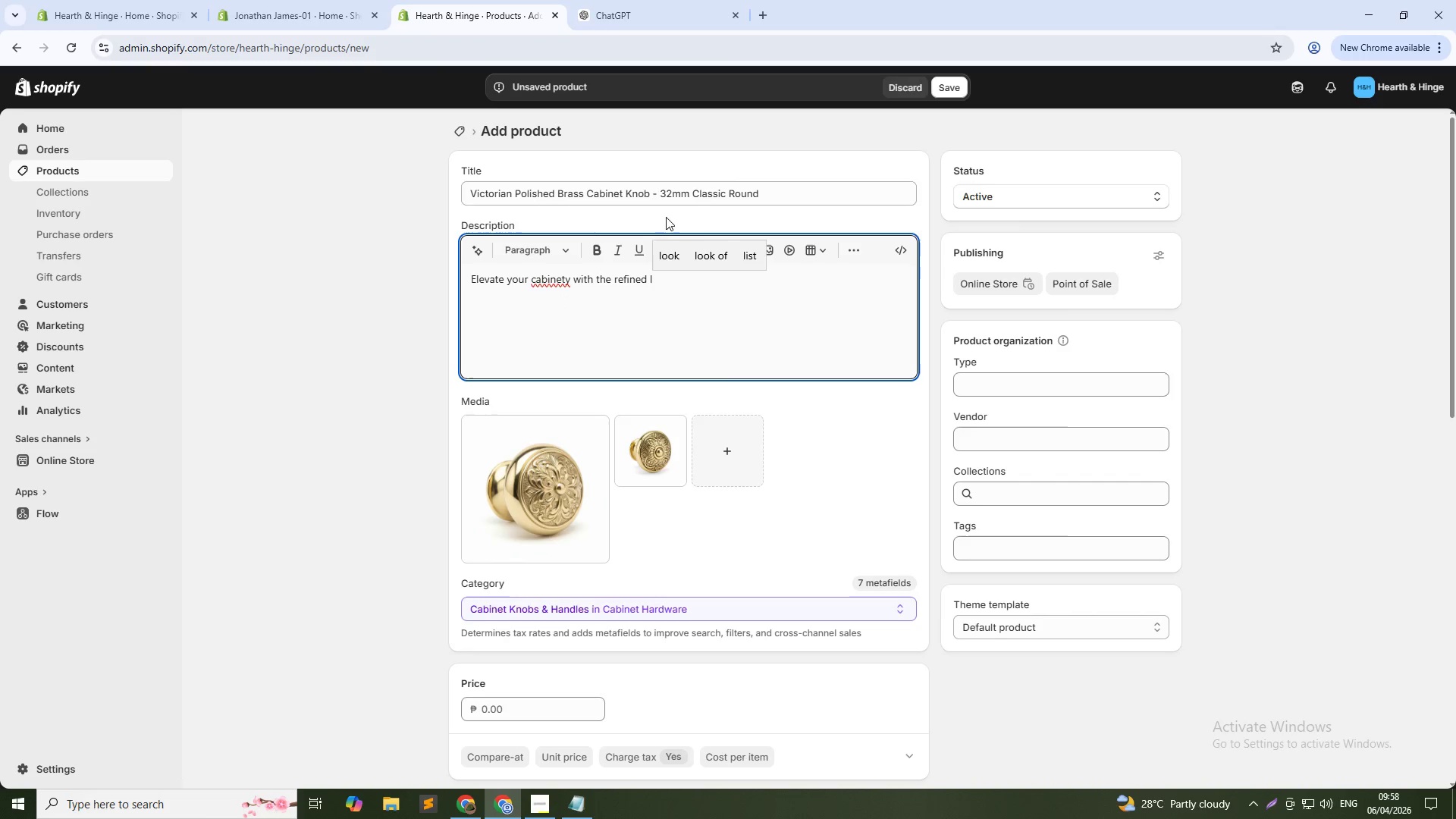 
left_click([566, 283])
 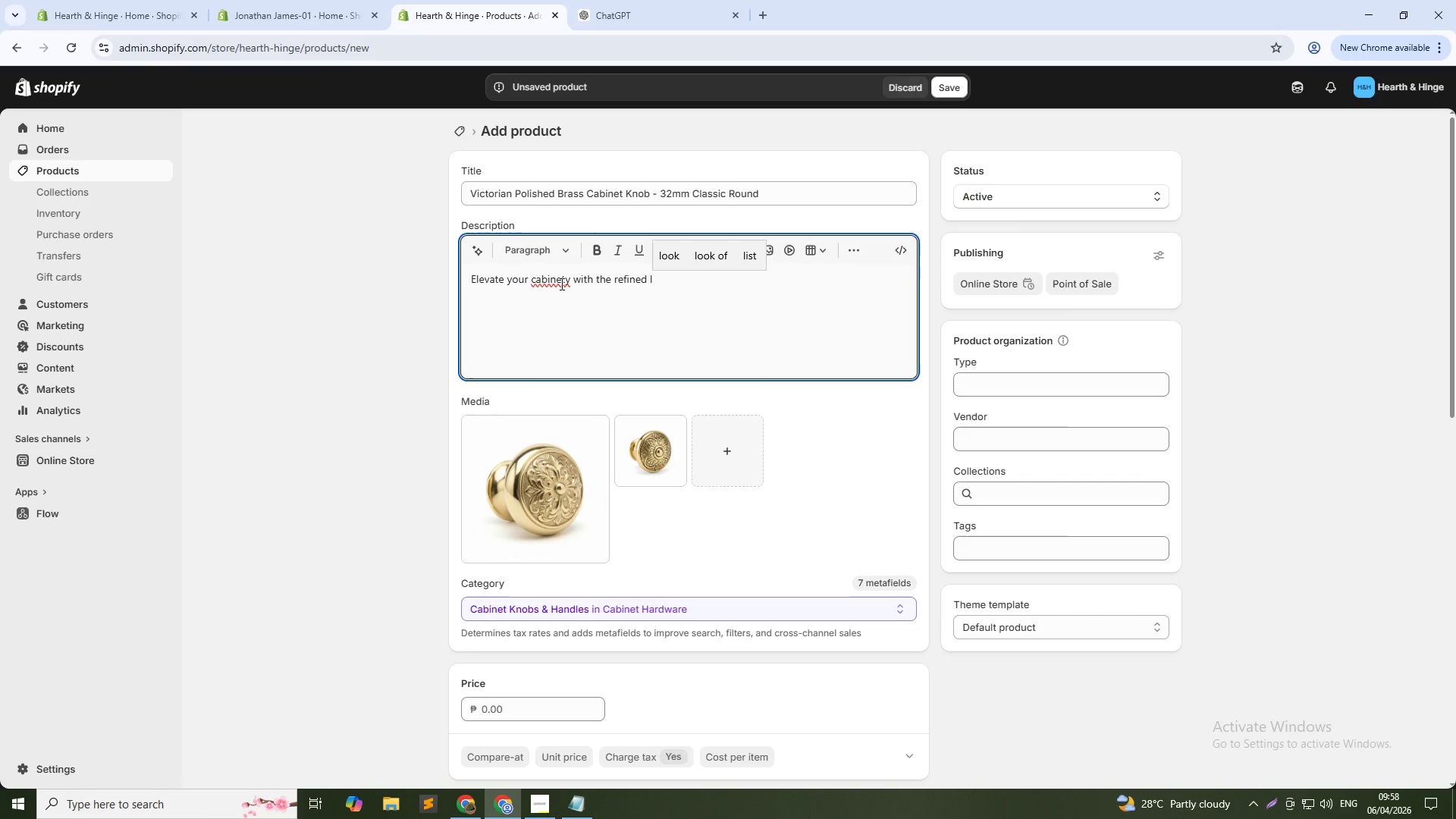 
key(R)
 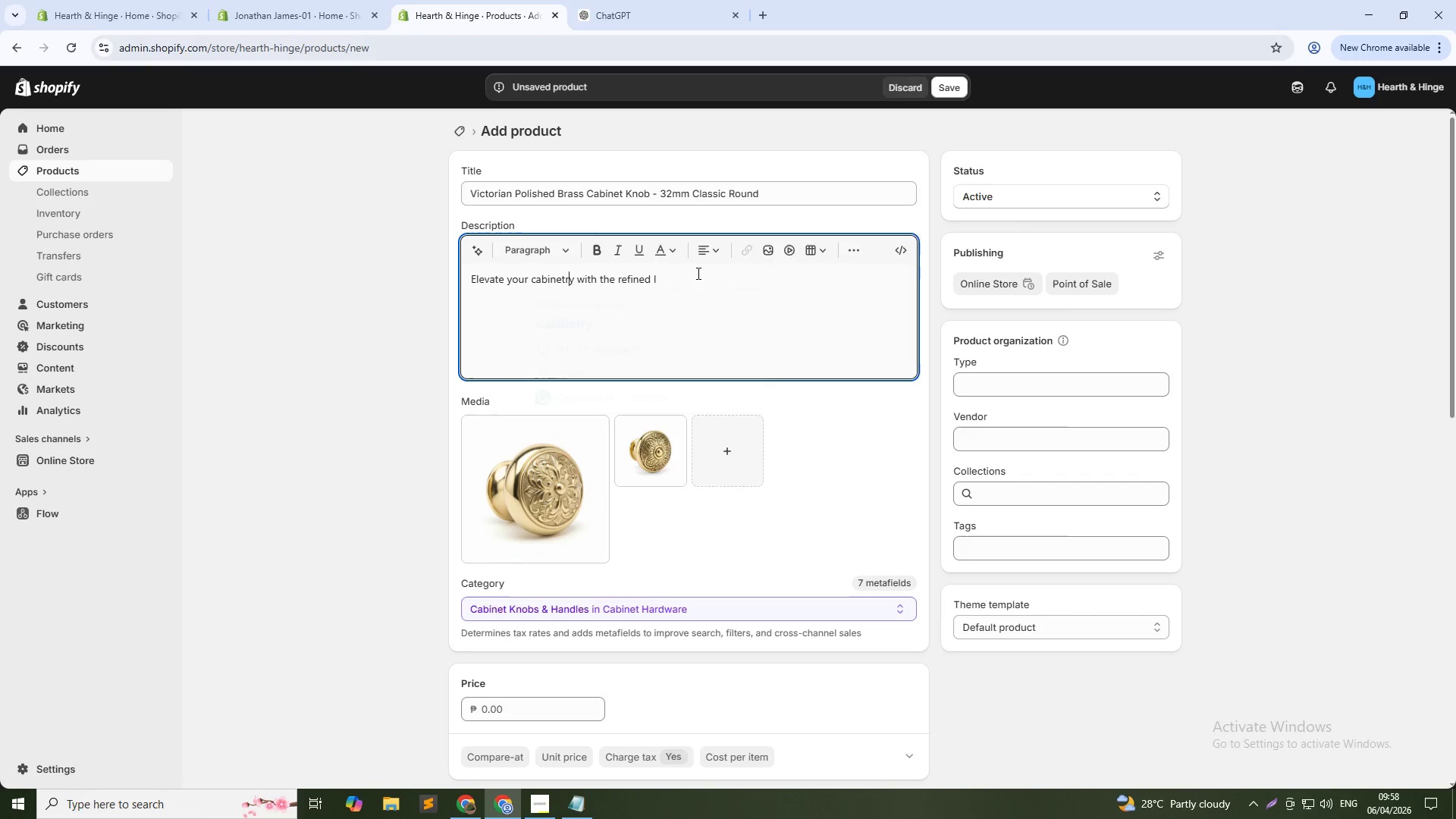 
left_click([697, 273])
 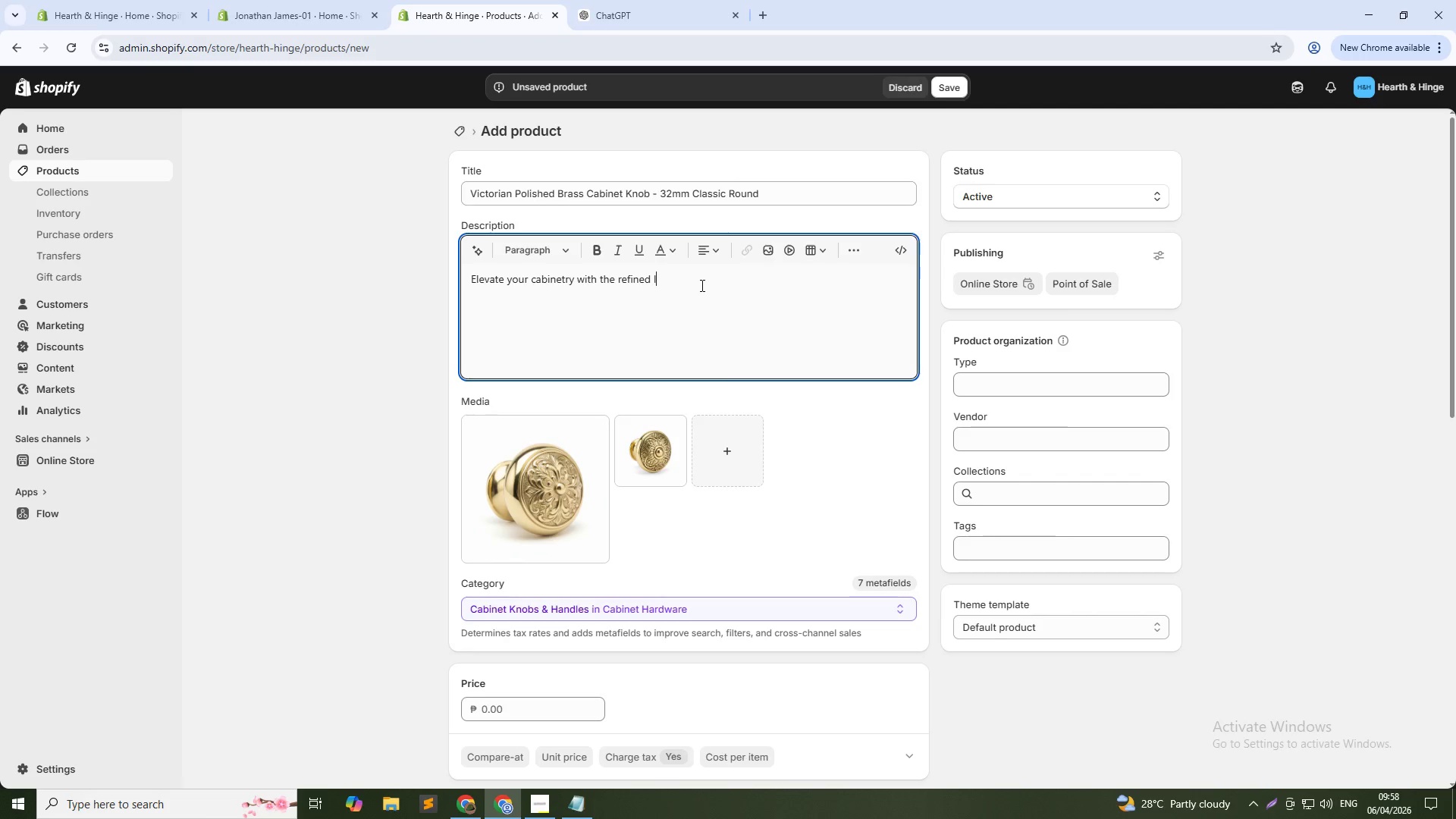 
key(Backspace)
type(elegance of this Victoriaon)
key(Backspace)
key(Backspace)
type(n Pl)
key(Backspace)
key(Backspace)
type(Polished Brass Cabinet Knob)
key(Backspace)
key(Backspace)
type(ob. Expertly crafted from solid brass )
key(Backspace)
type(, this 32mm round knob delivers a timeless look that seamlessly enhances both traditional and contemporary interiors. Its polished ifnish)
key(Backspace)
key(Backspace)
key(Backspace)
key(Backspace)
key(Backspace)
key(Backspace)
type(finish)
key(Backspace)
type(s)
key(Backspace)
type(h)
 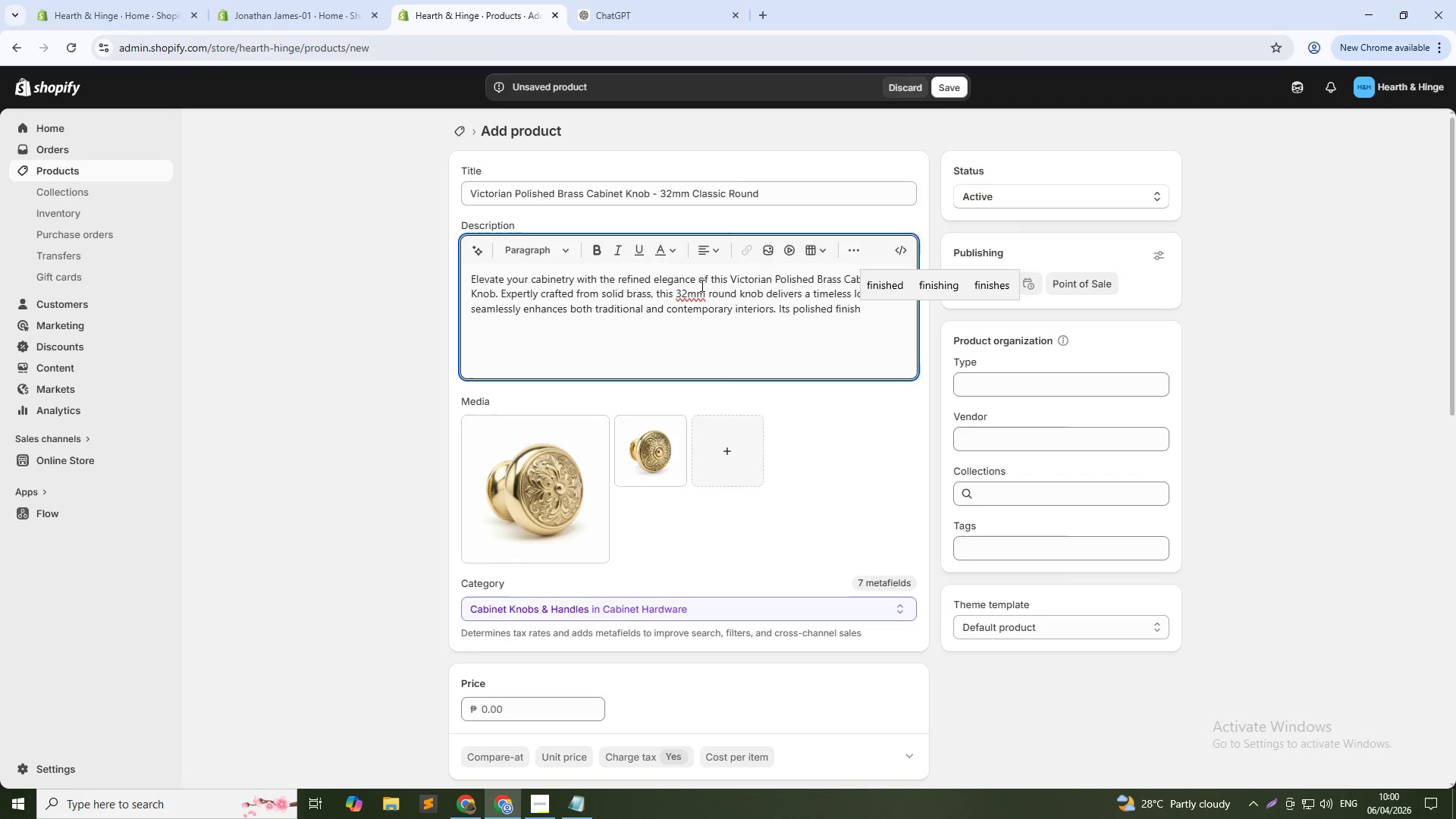 
type( refel)
key(Backspace)
key(Backspace)
type(lects light beautifully, adding a subtle touch of luxury to kith)
key(Backspace)
type(chens, ward)
 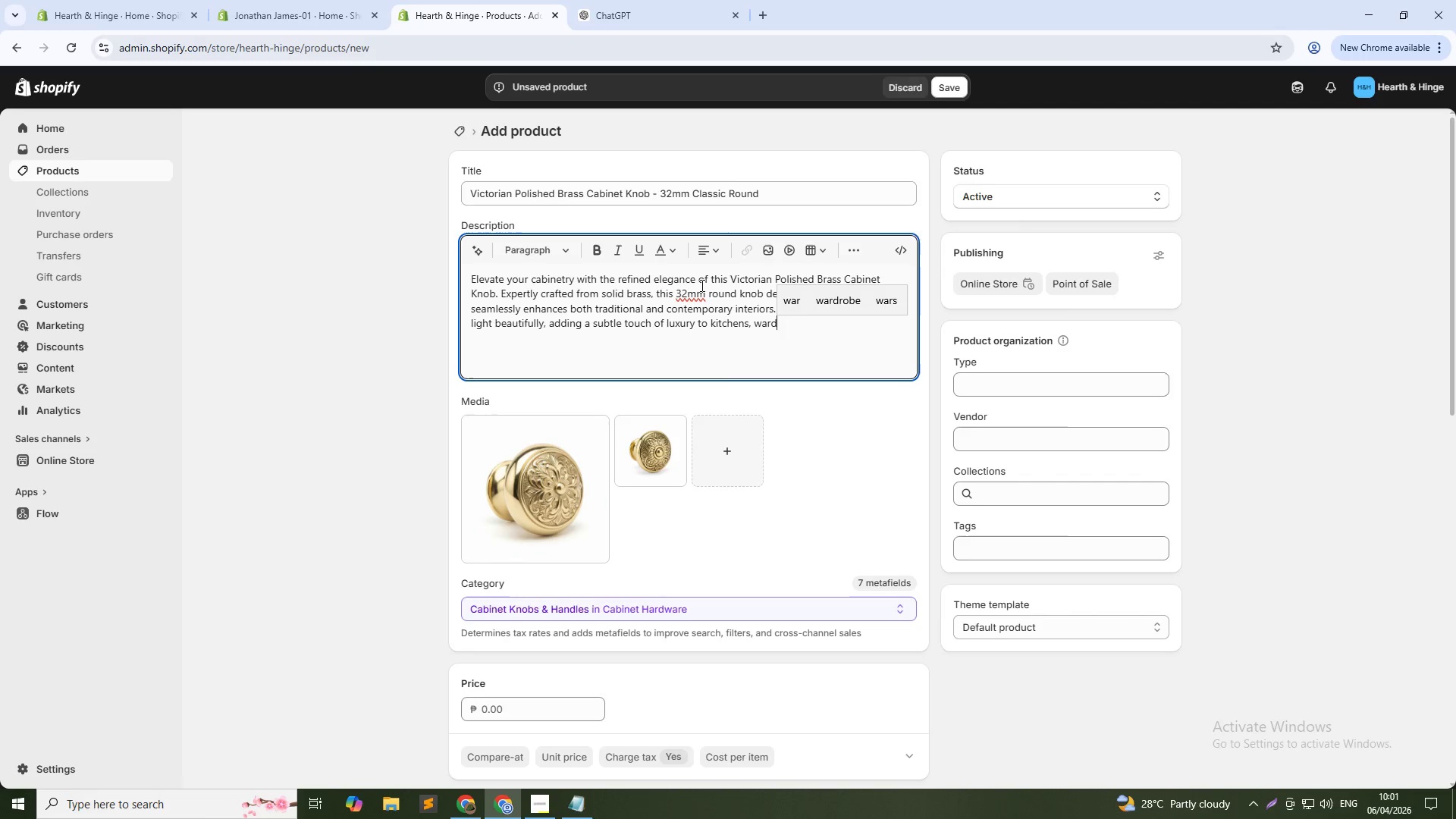 
type(robes, and furniture pieces.)
 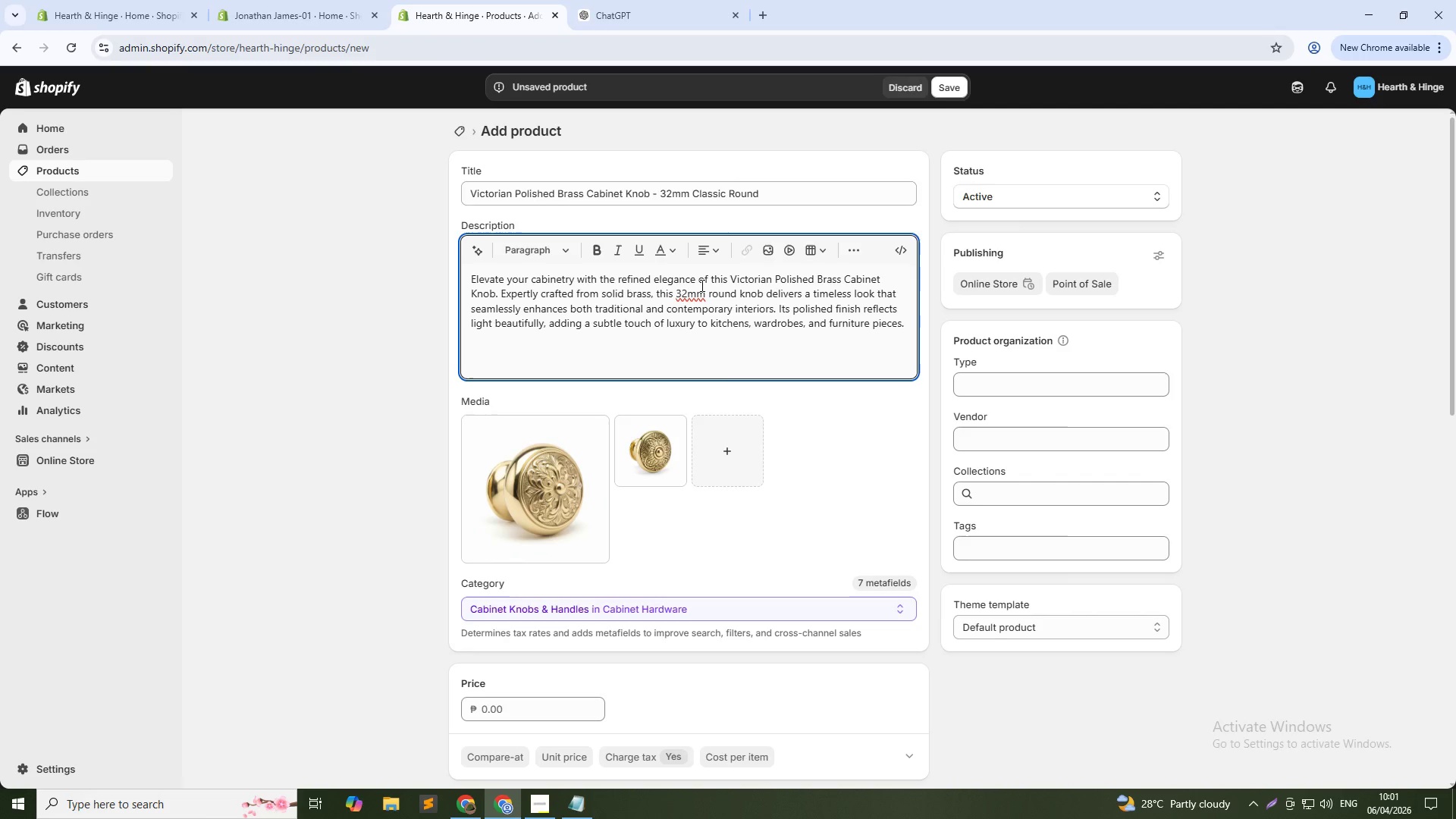 
key(Enter)
 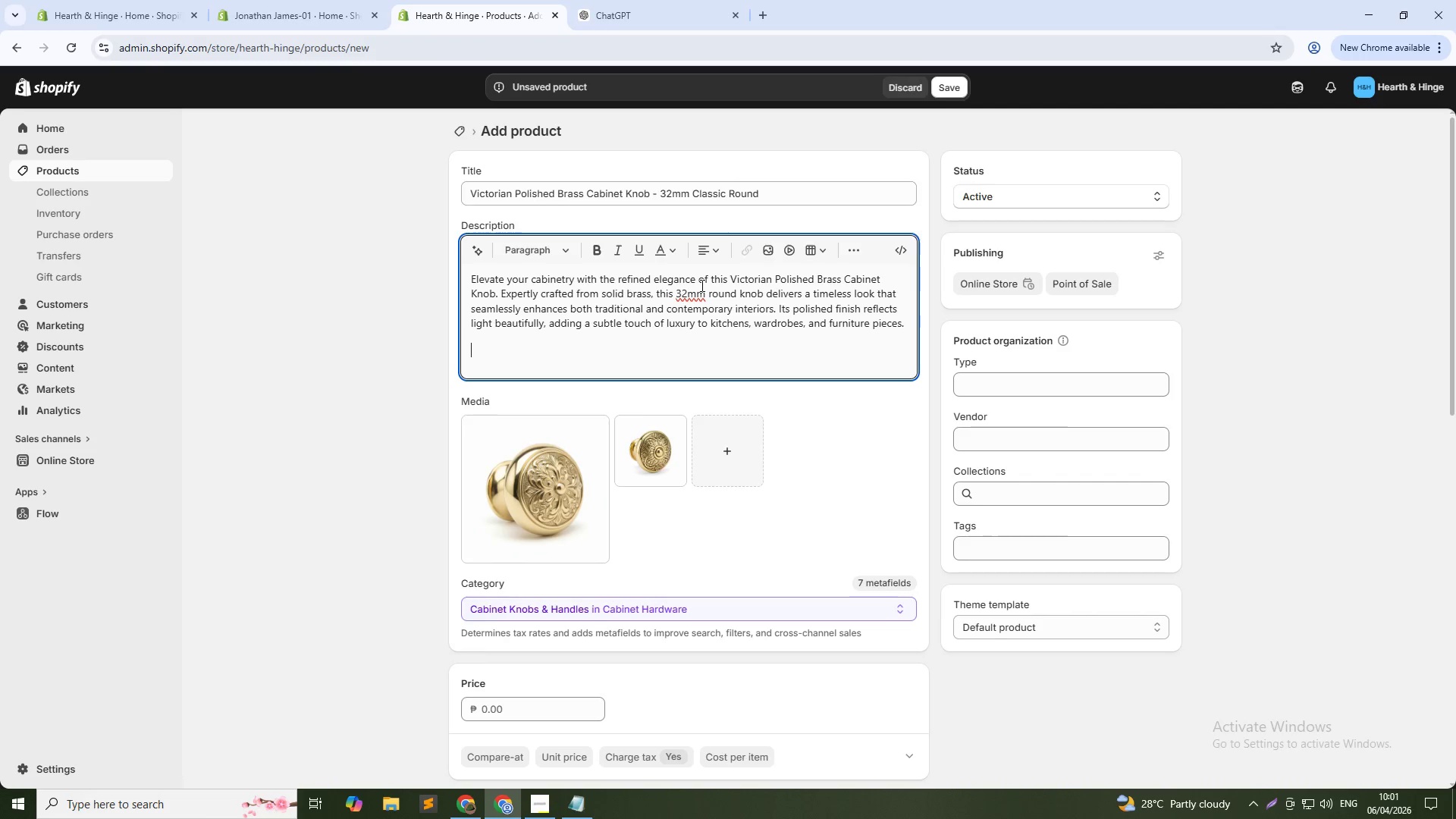 
key(Enter)
 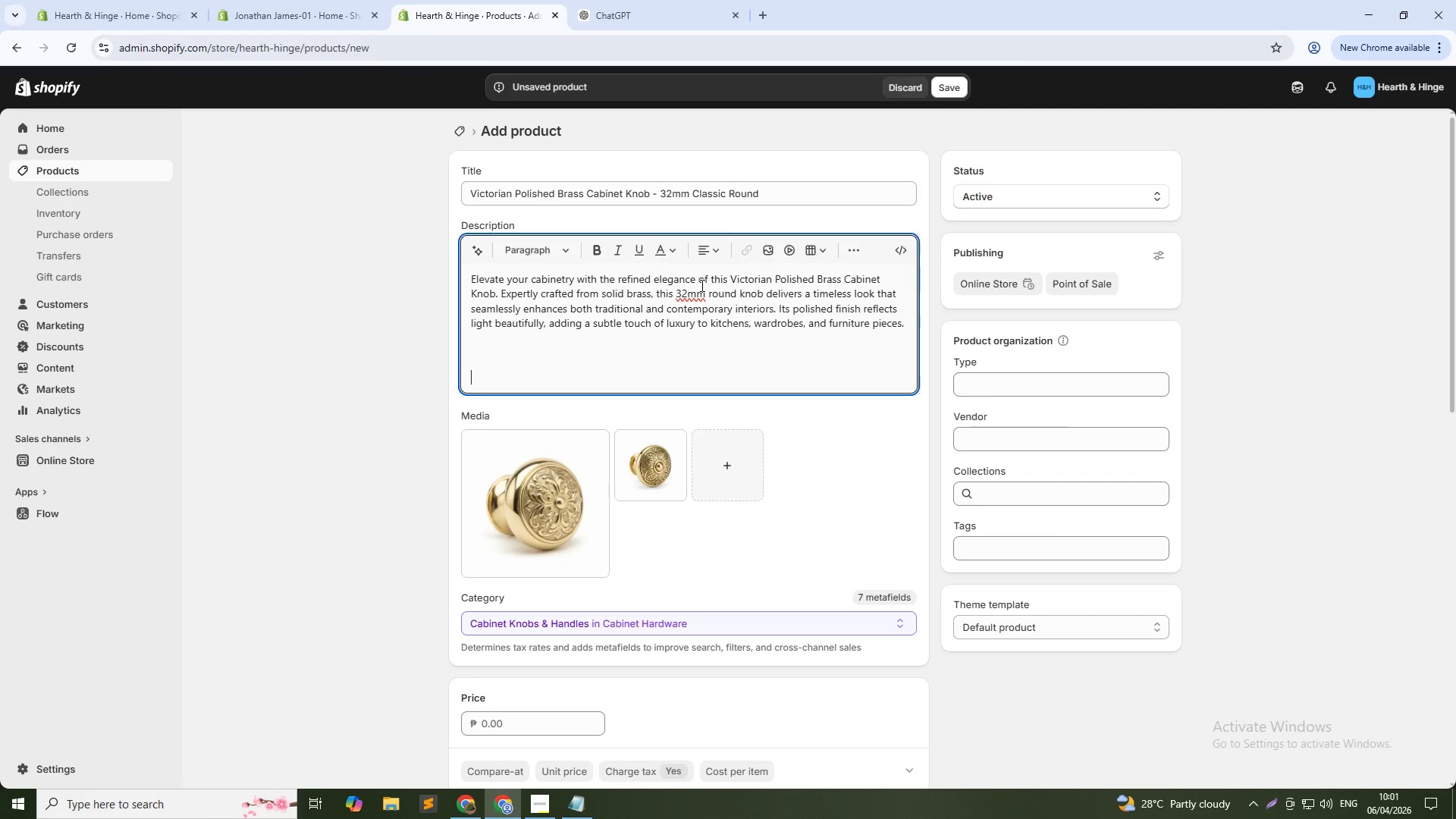 
key(Backspace)
type(Designed with both style and fucntion in mind)
key(Backspace)
key(Backspace)
key(Backspace)
type(ucntion)
key(Backspace)
key(Backspace)
key(Backspace)
key(Backspace)
key(Backspace)
key(Backspace)
key(Backspace)
type(nction in mind, the smooth rounded shape ensures a comfortable grip, making everyday ys)
key(Backspace)
key(Backspace)
type(use effortless. The durable construction resists wa)
key(Backspace)
type(ear while maintaining its shine, making it ideal for high-use aread )
key(Backspace)
key(Backspace)
type(s in busy homes. Whether you're restoring period furniture or upgrading modern cabintes)
key(Backspace)
key(Backspace)
key(Backspace)
key(Backspace)
type(ets, thi)
key(Backspace)
key(Backspace)
key(Backspace)
key(Backspace)
key(Backspace)
key(Backspace)
key(Backspace)
key(Backspace)
type(nets, this knob offere)
key(Backspace)
type(s a quick yet impactful transformation)
 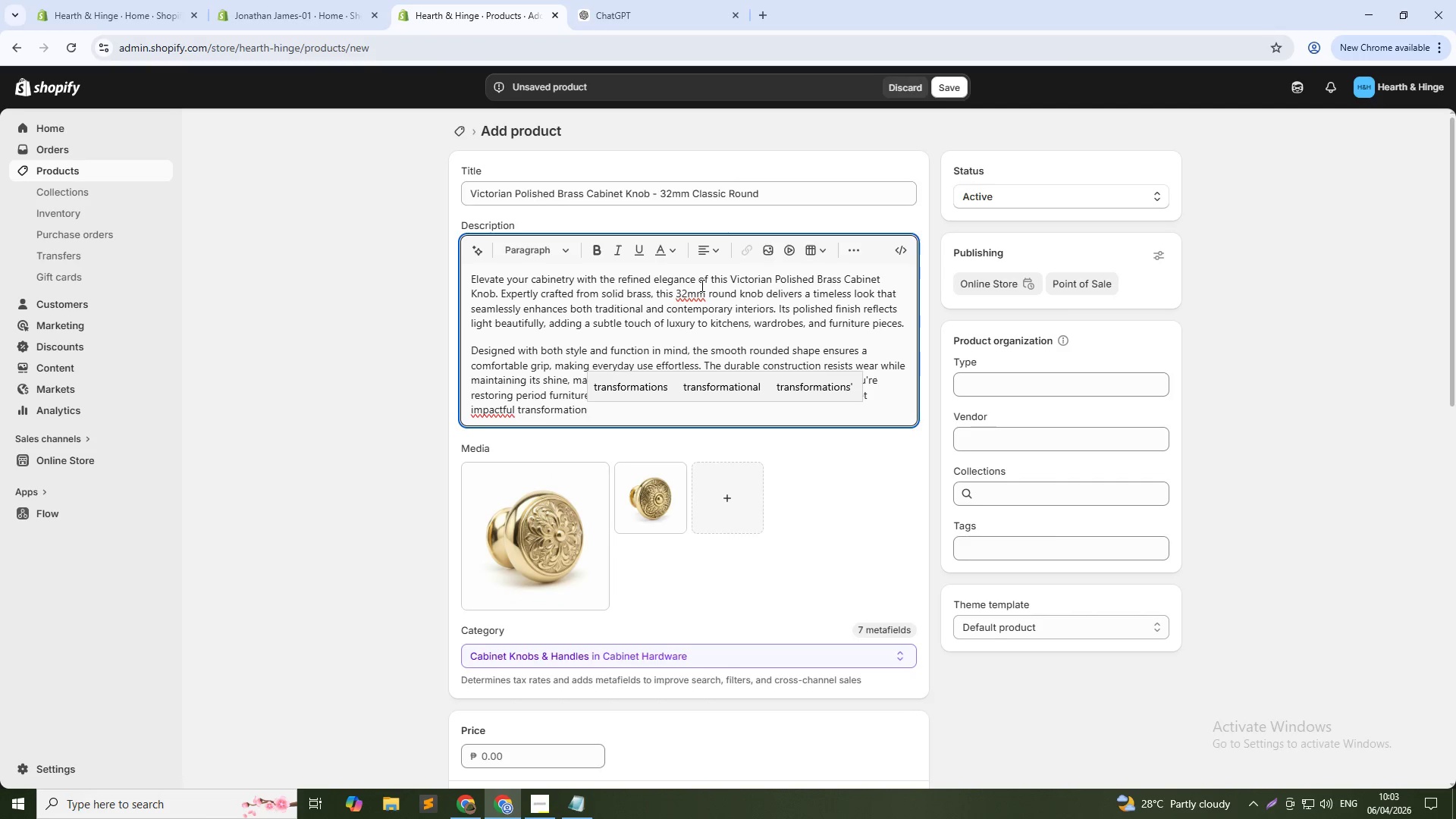 
wait(5.38)
 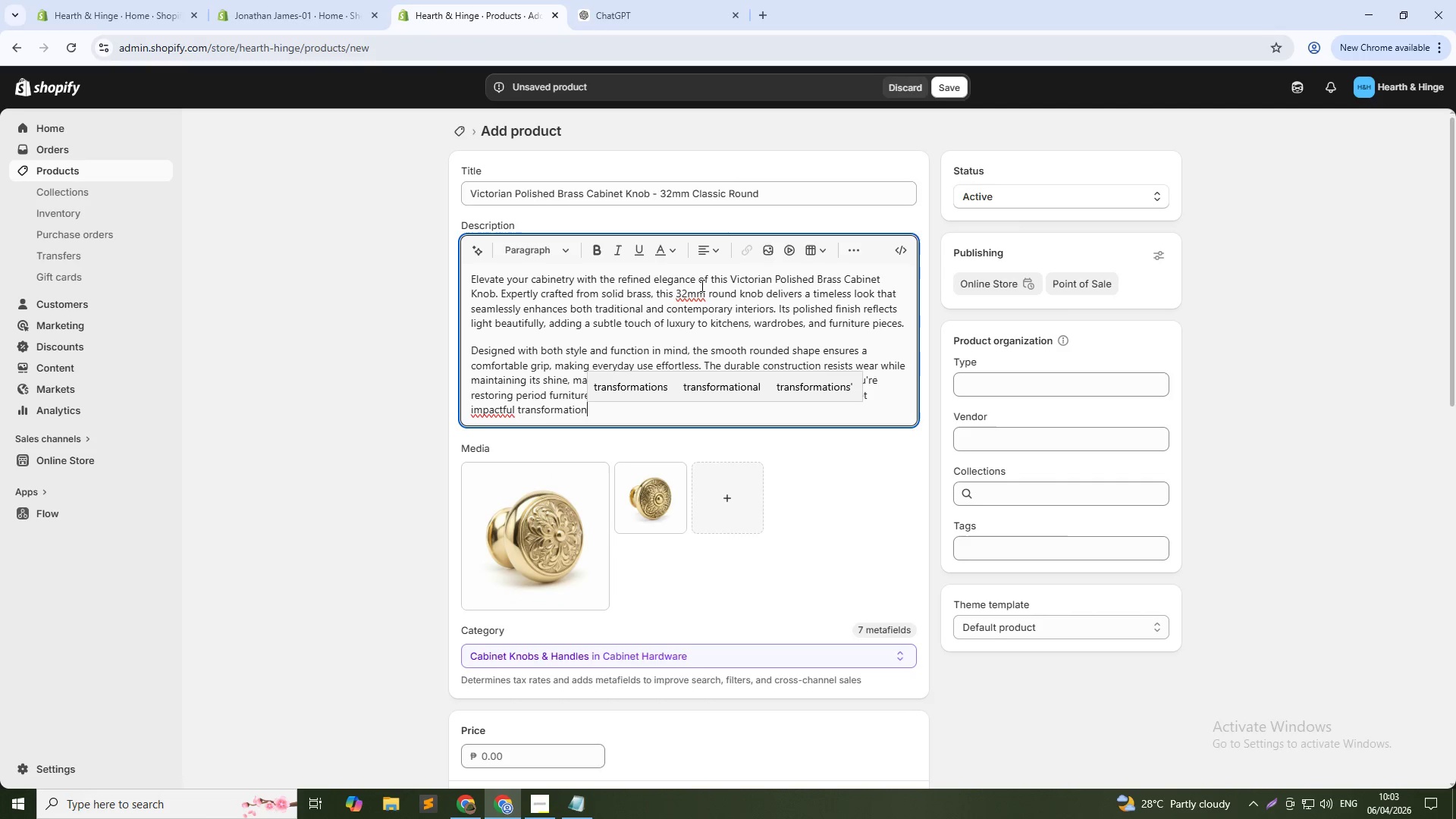 
key(Period)
 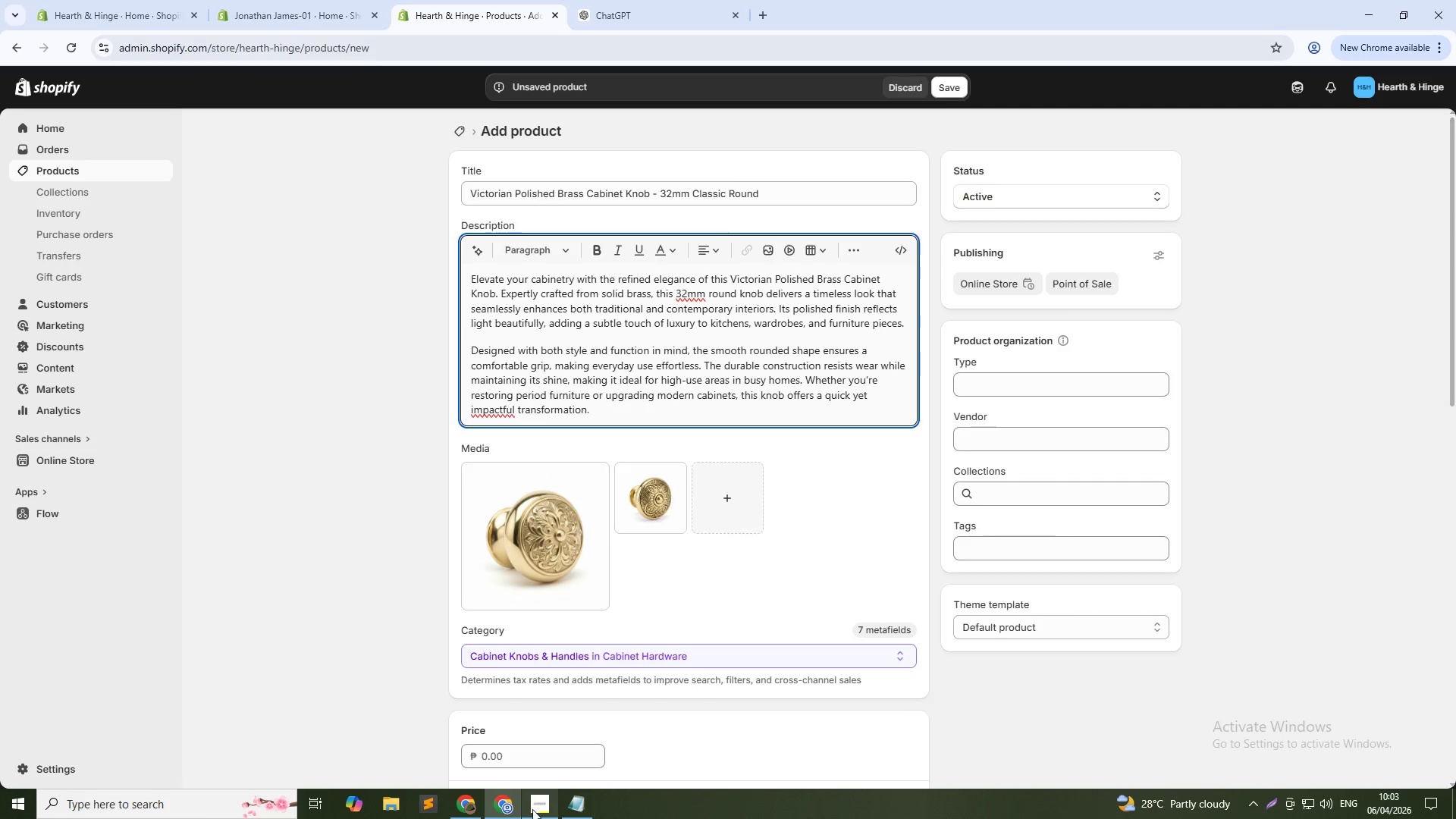 
left_click([536, 809])